 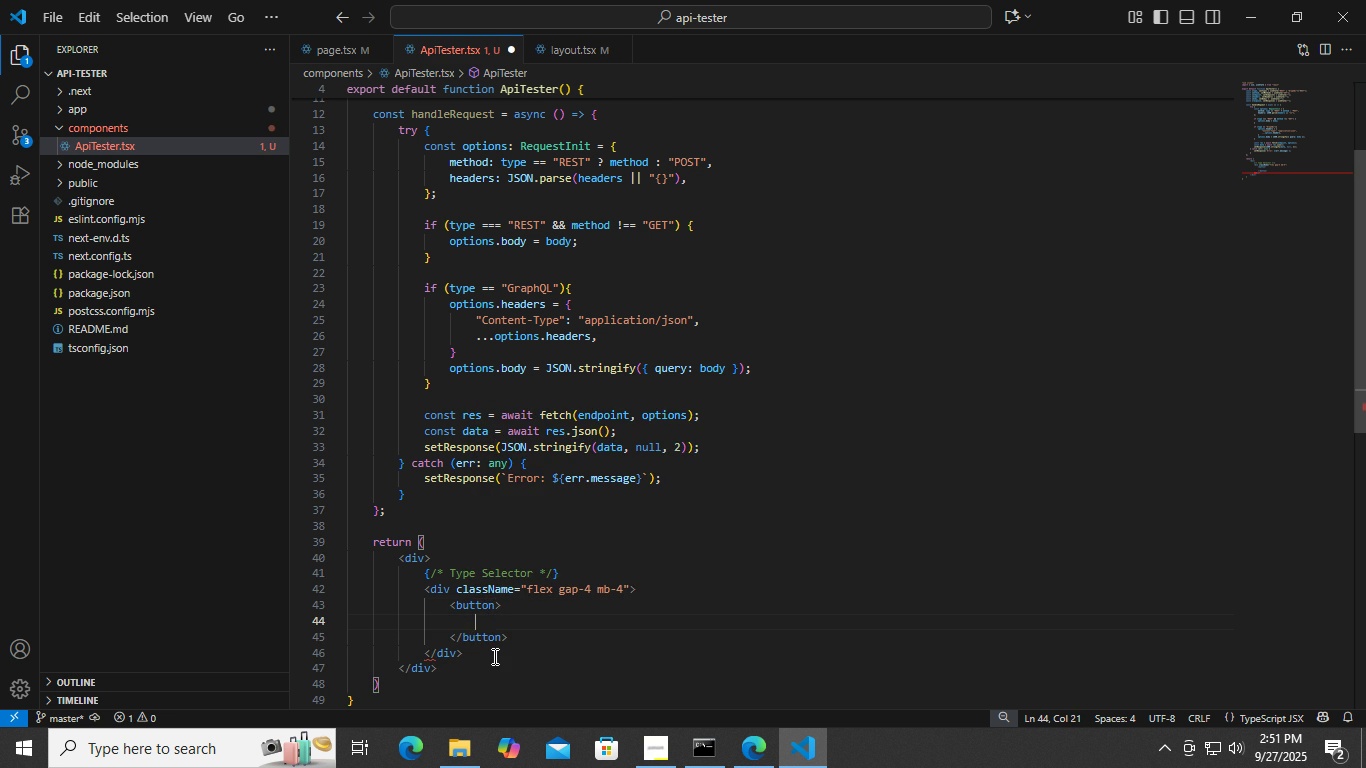 
key(ArrowUp)
 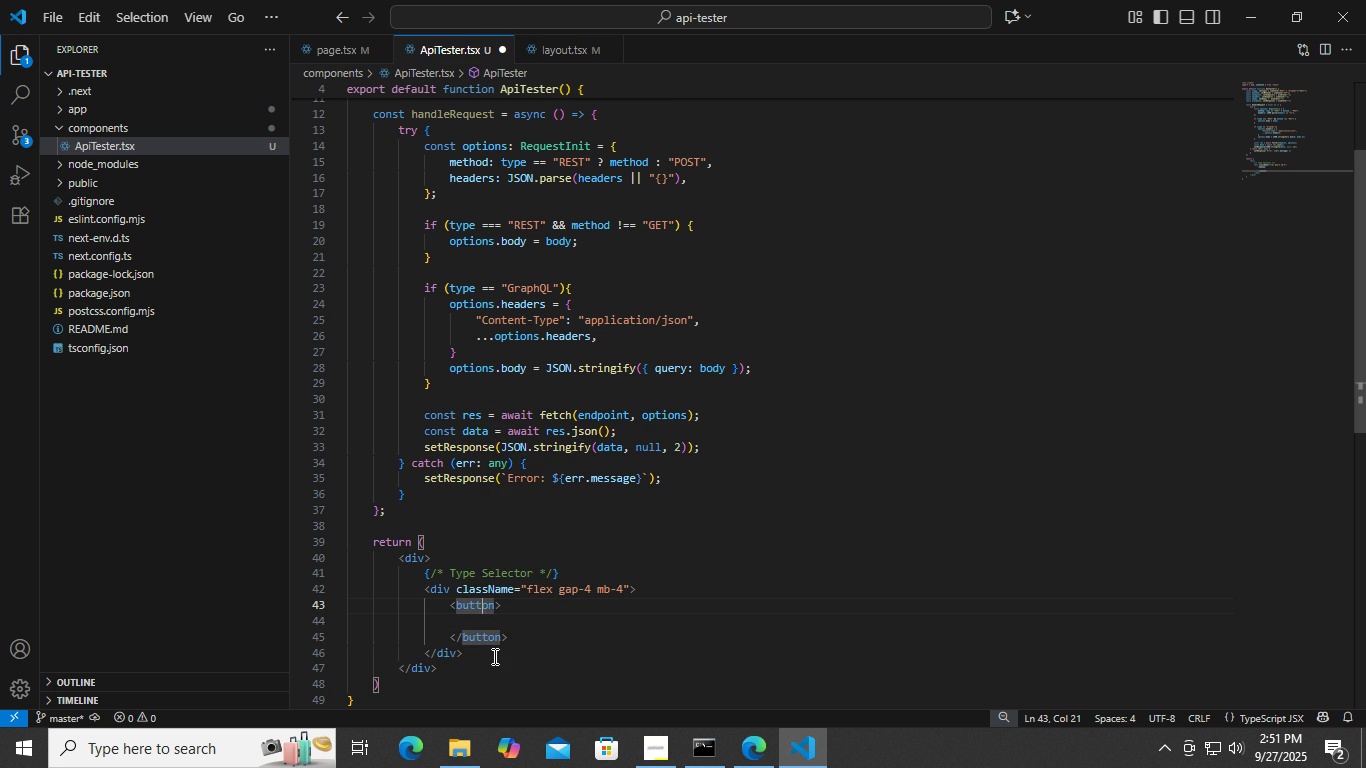 
key(ArrowRight)
 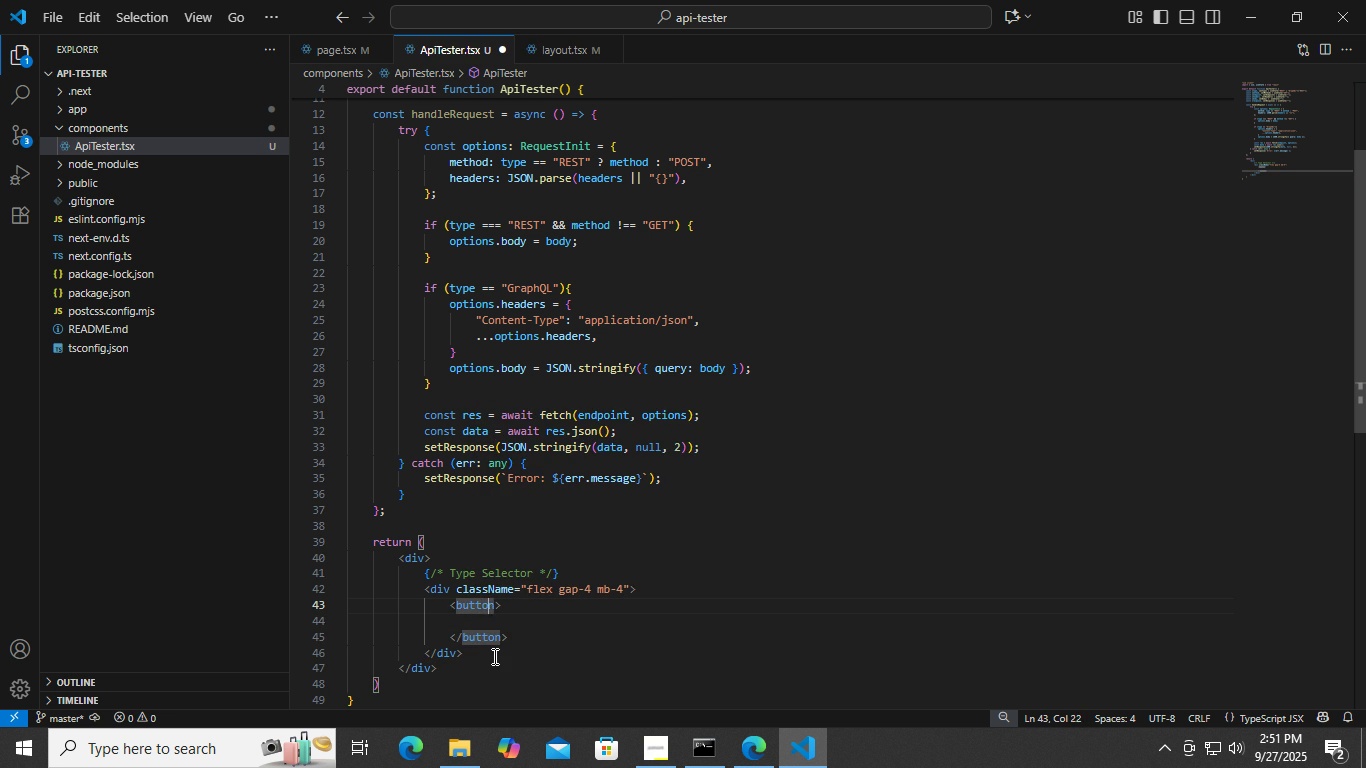 
key(ArrowRight)
 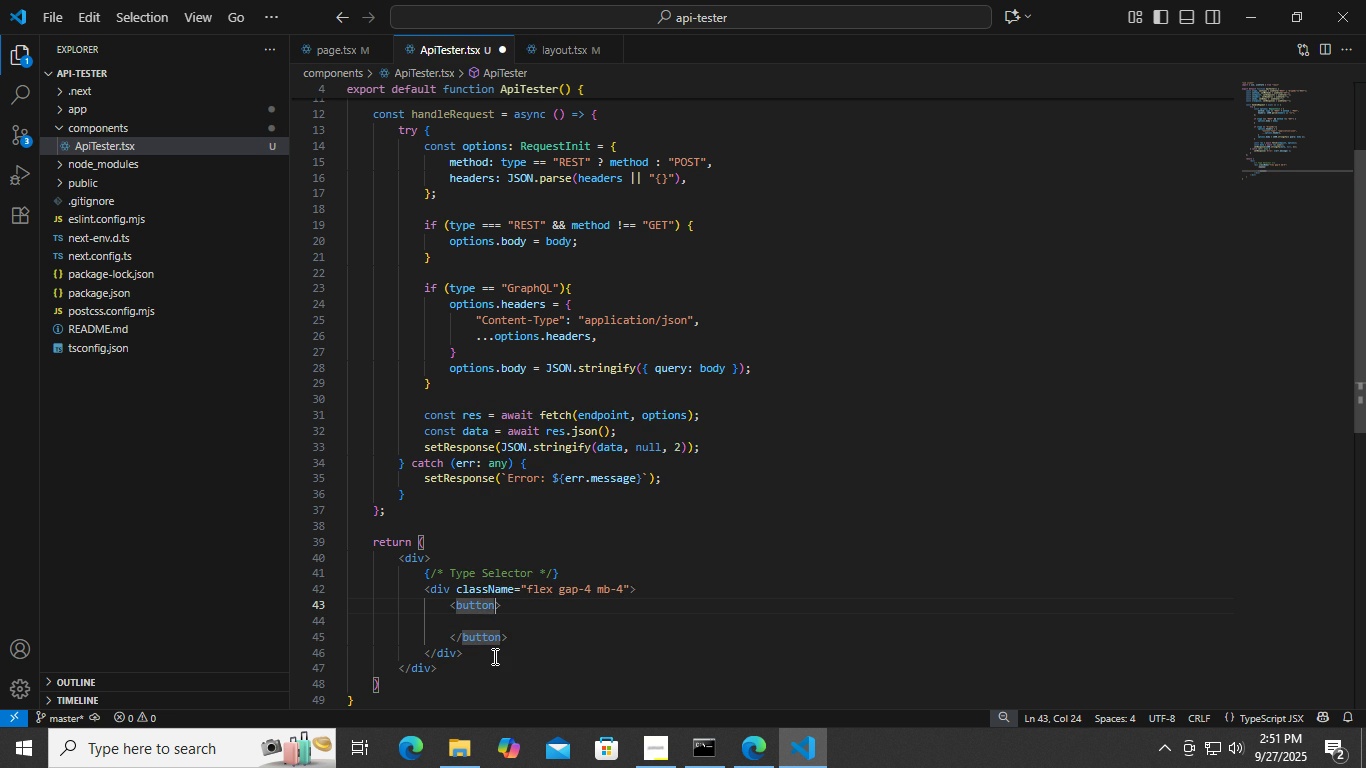 
key(ArrowRight)
 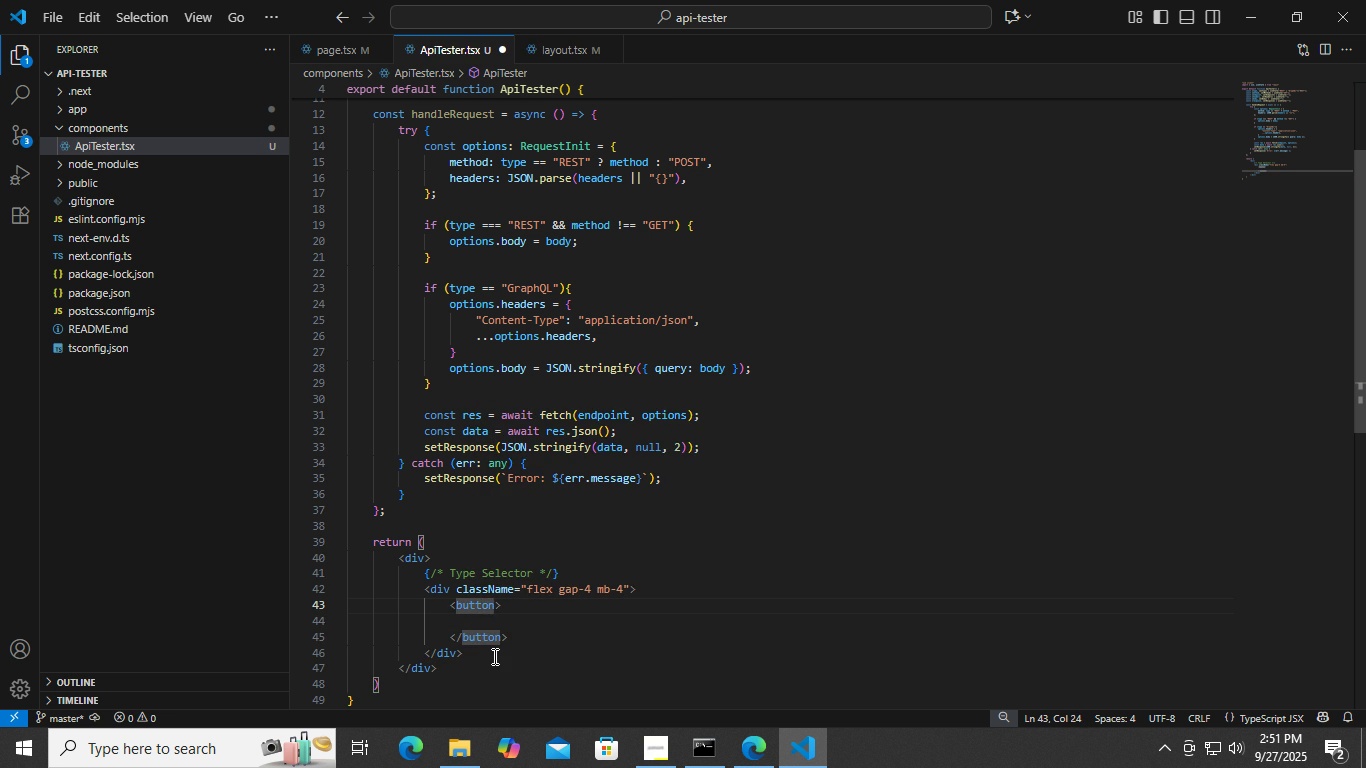 
key(Enter)
 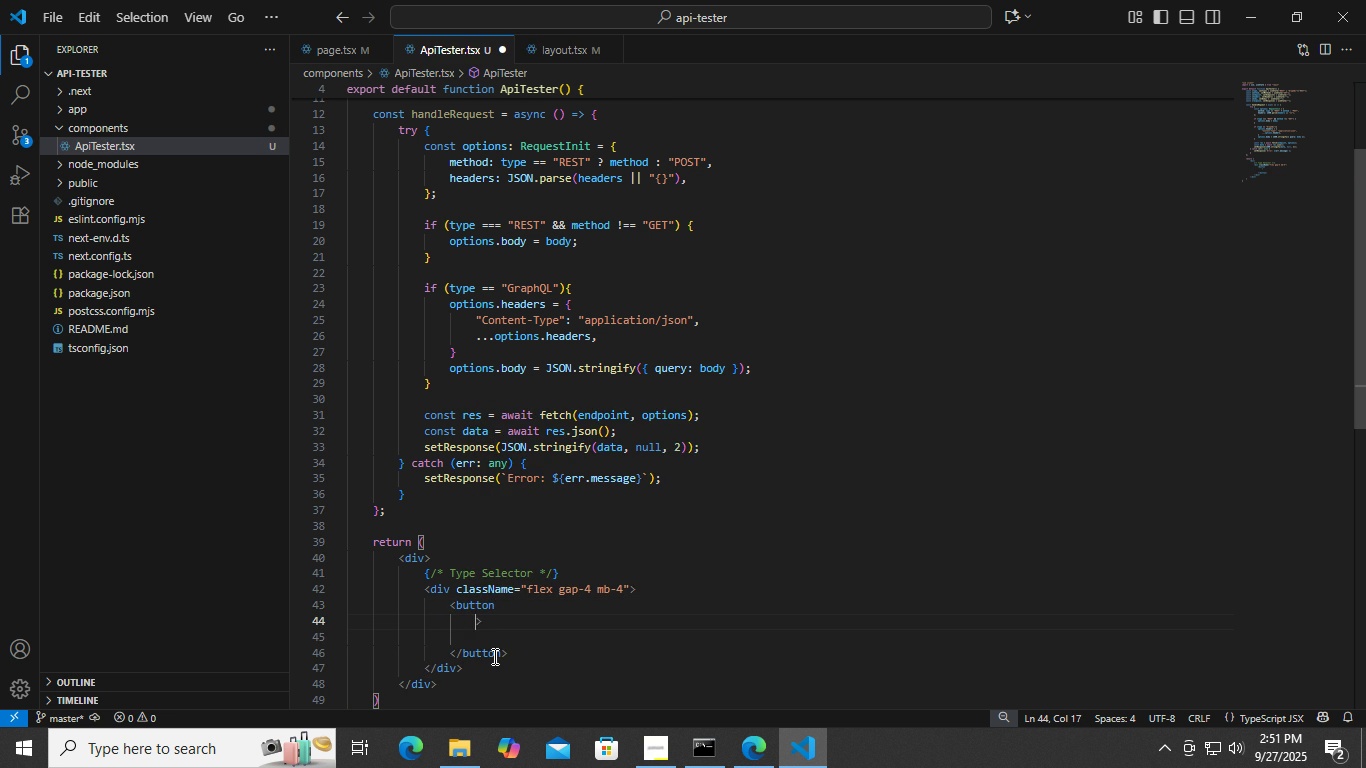 
key(Tab)
type(onclo)
 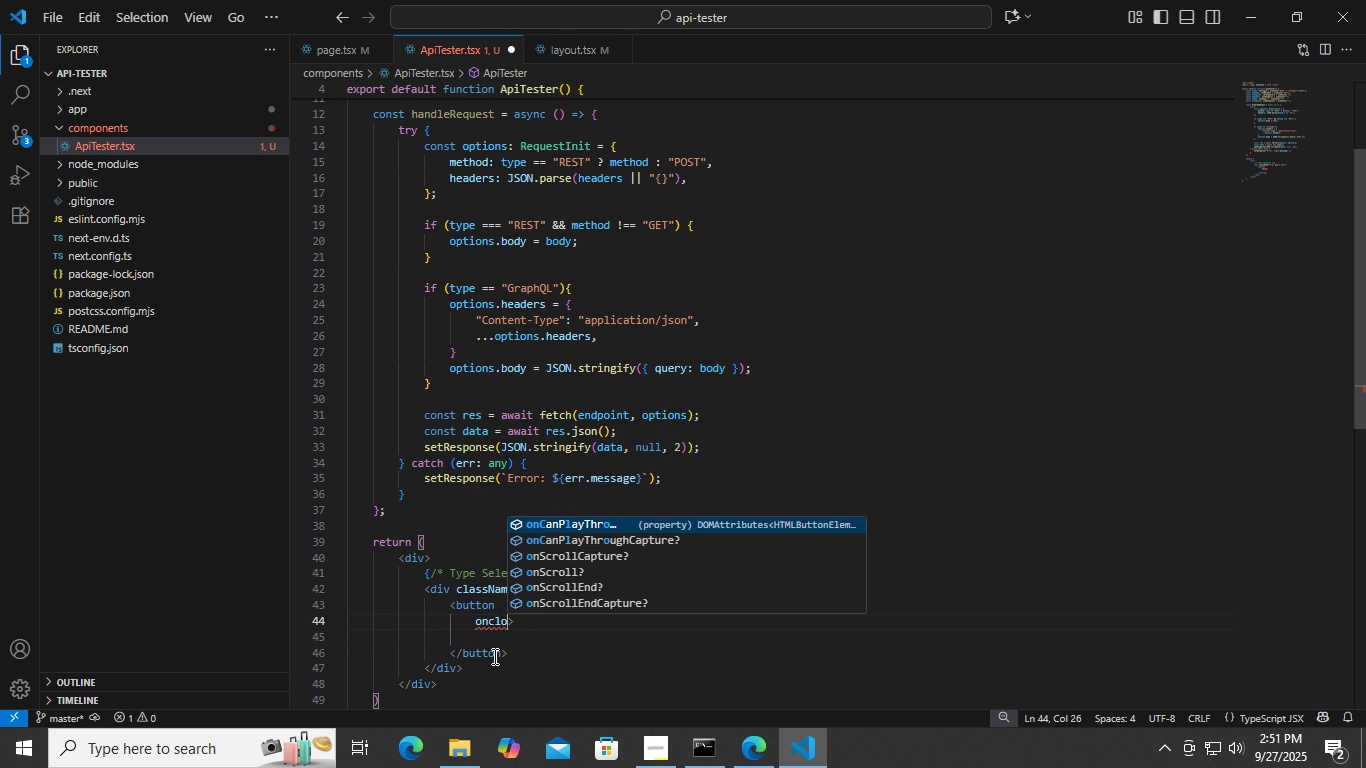 
key(ArrowDown)
 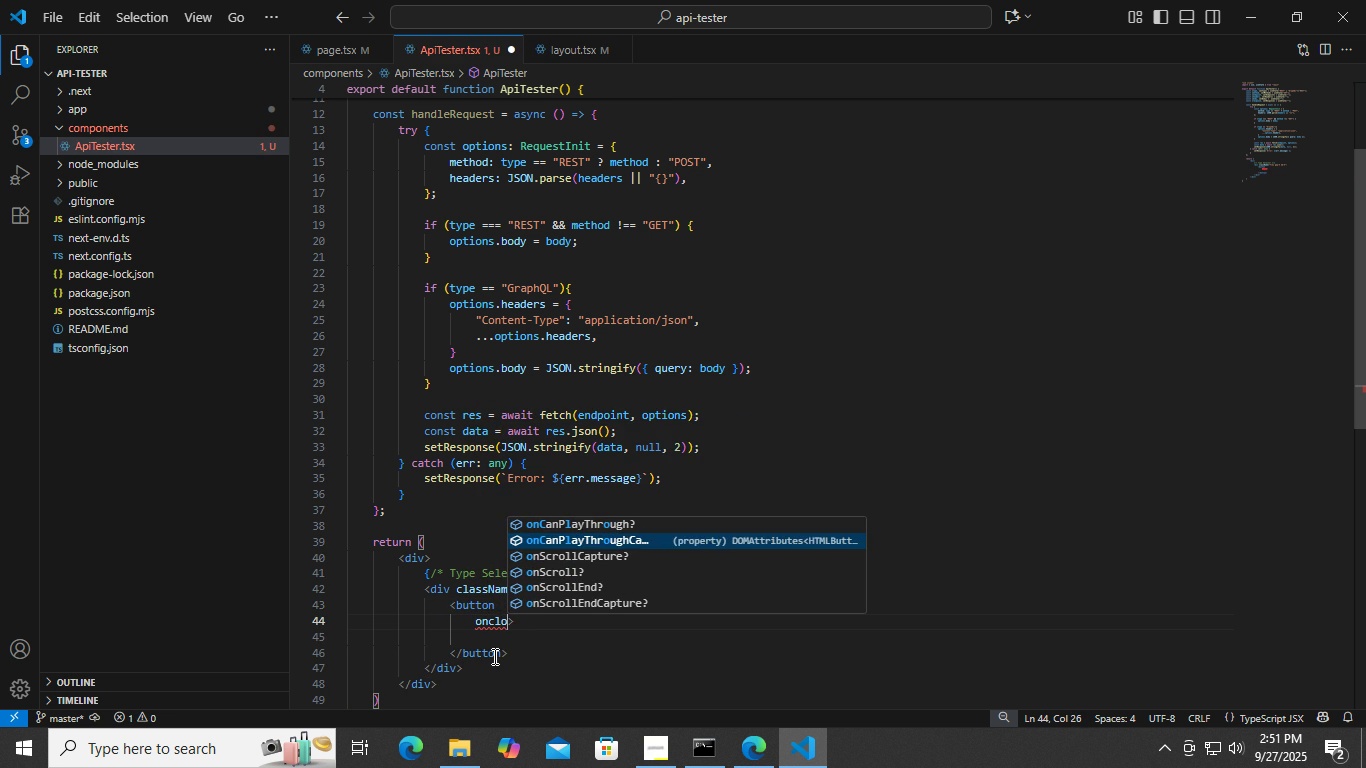 
key(Backspace)
type(ic)
 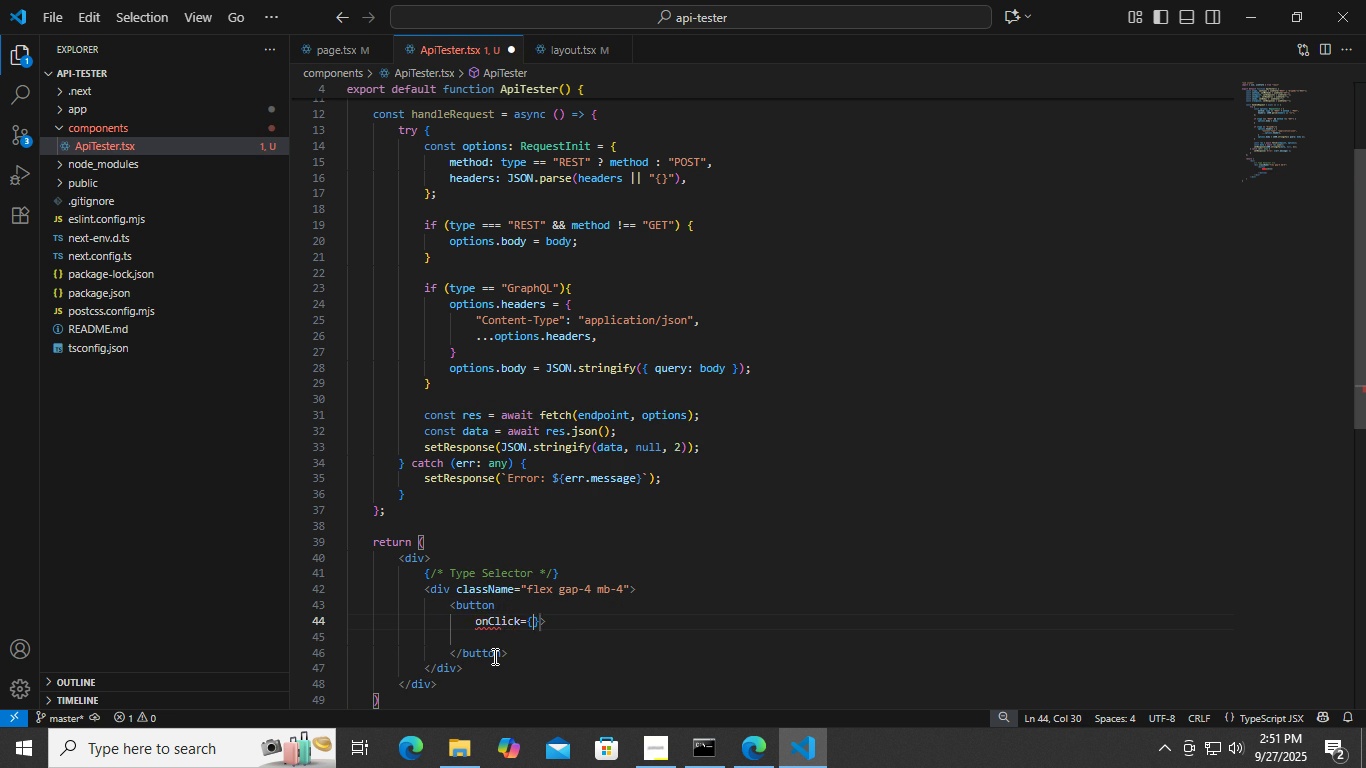 
key(Enter)